 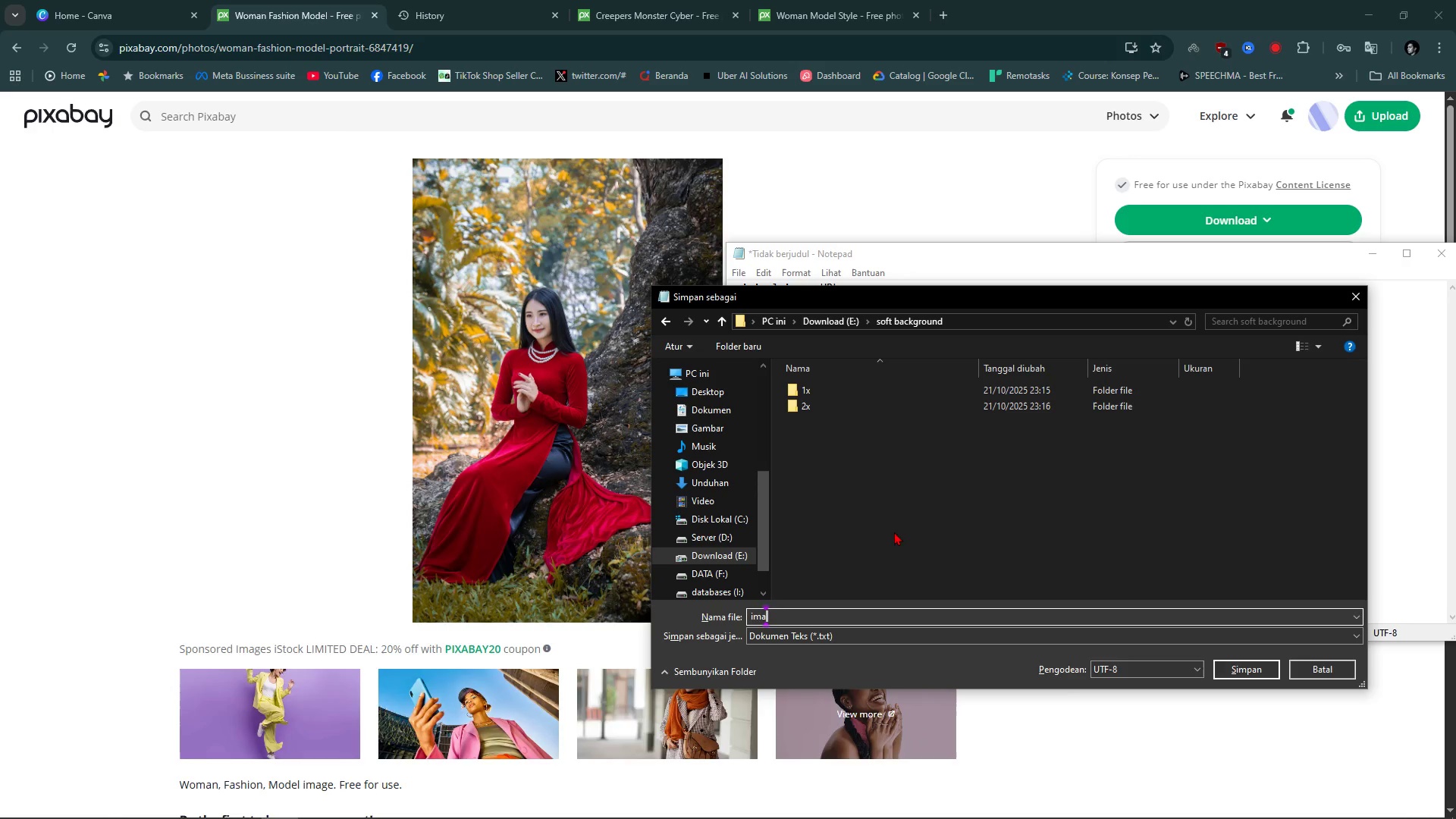 
left_click([1235, 670])
 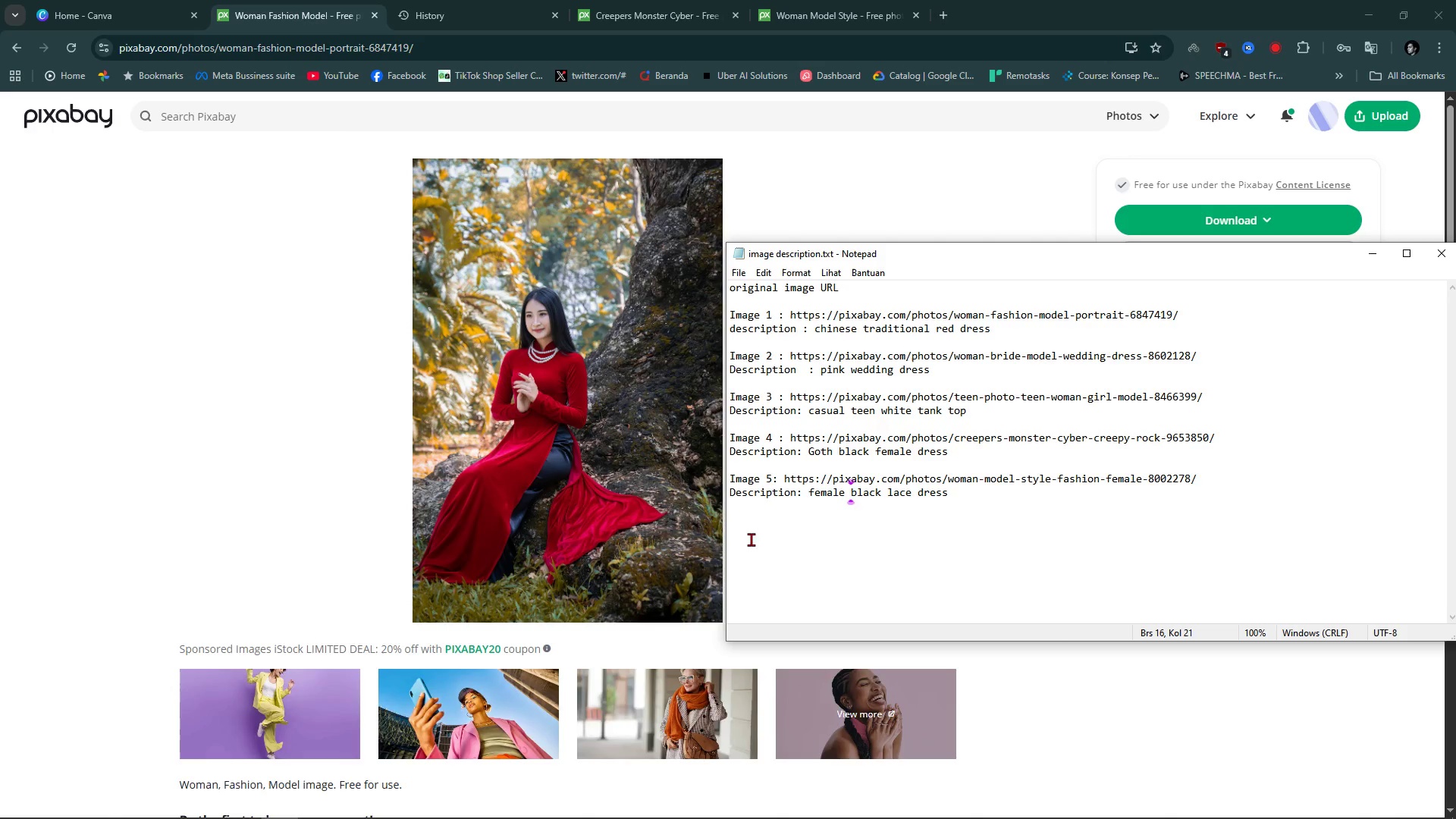 
left_click([826, 563])
 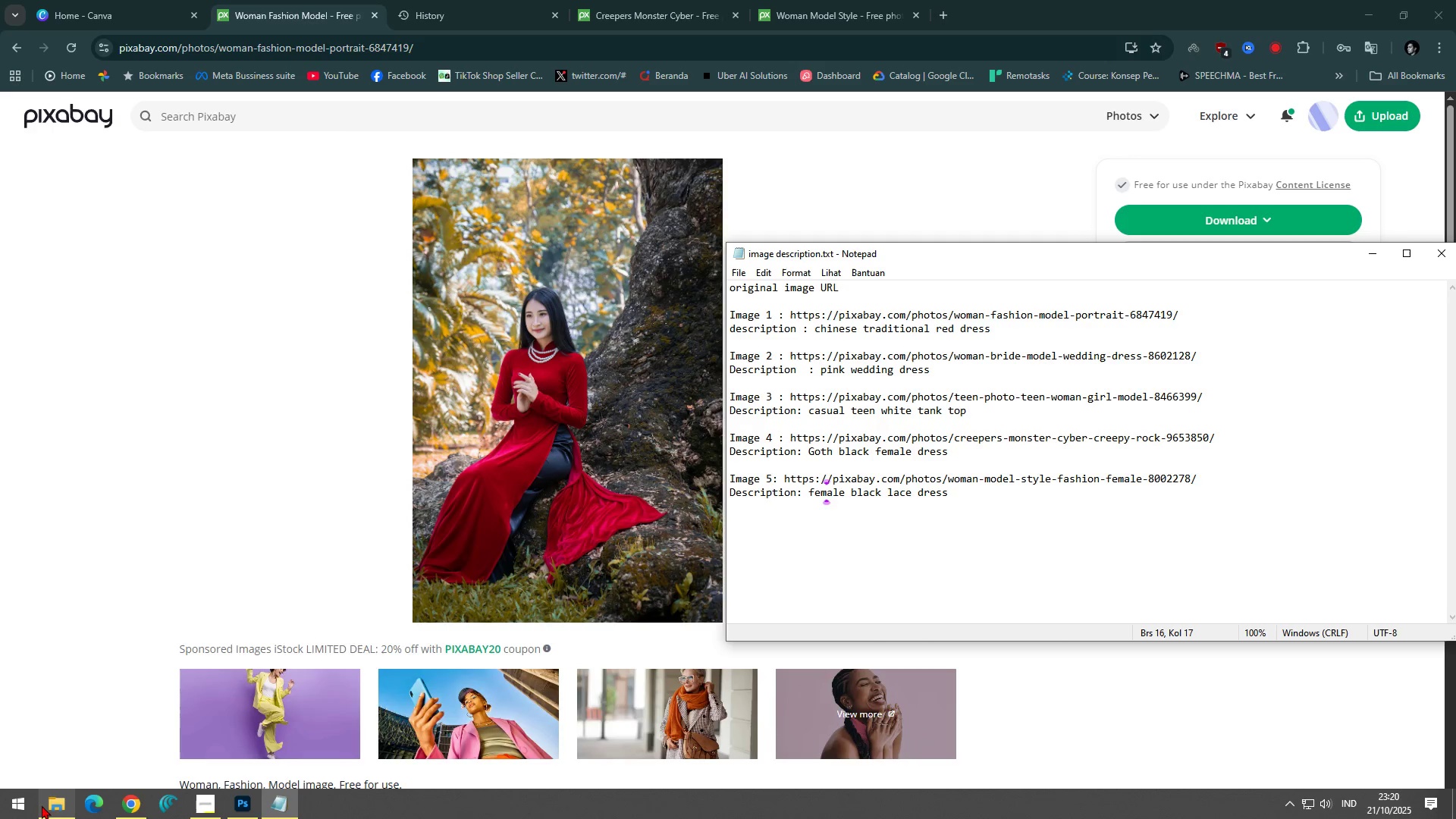 
left_click([53, 802])
 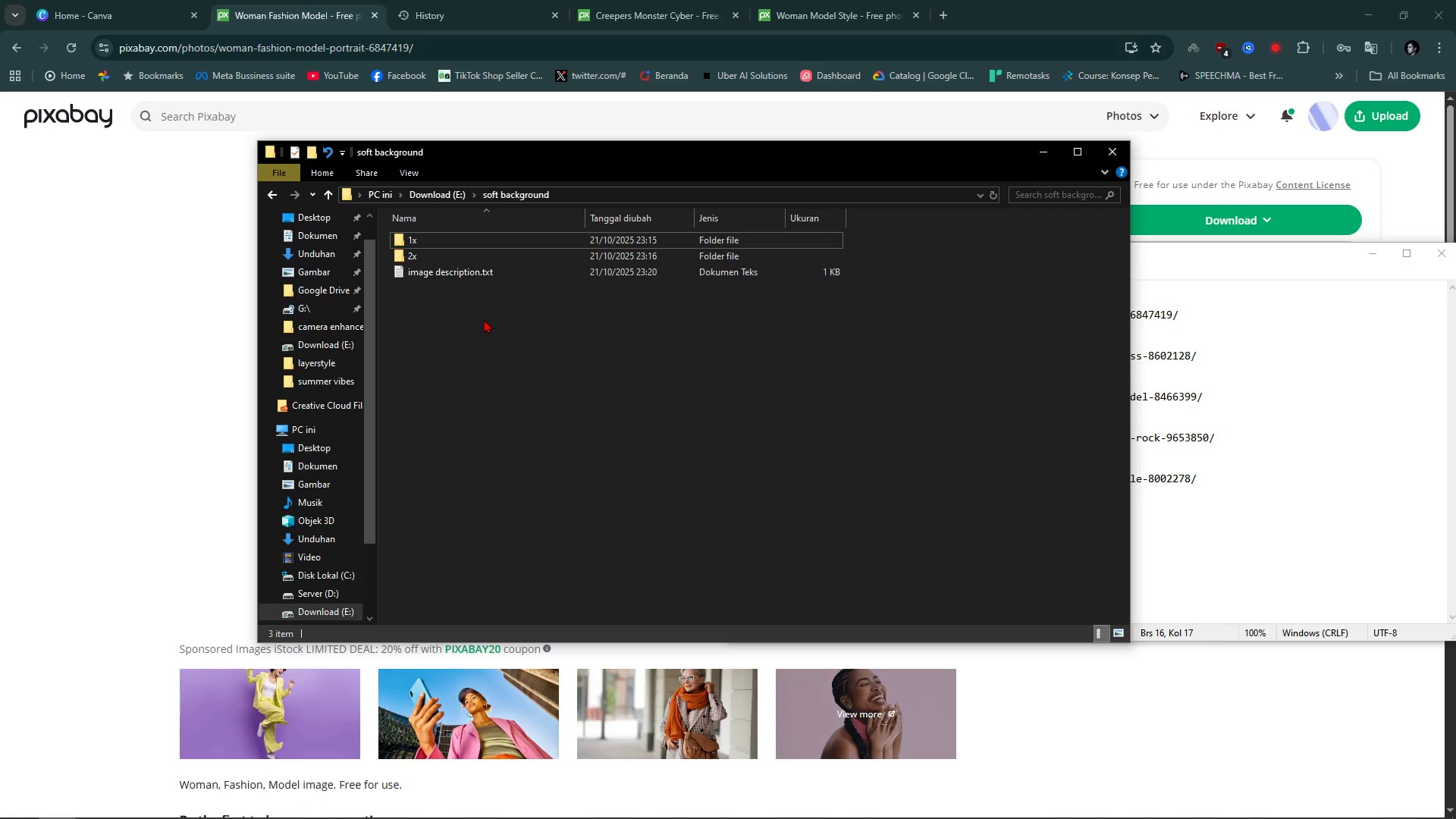 
left_click_drag(start_coordinate=[485, 312], to_coordinate=[406, 231])
 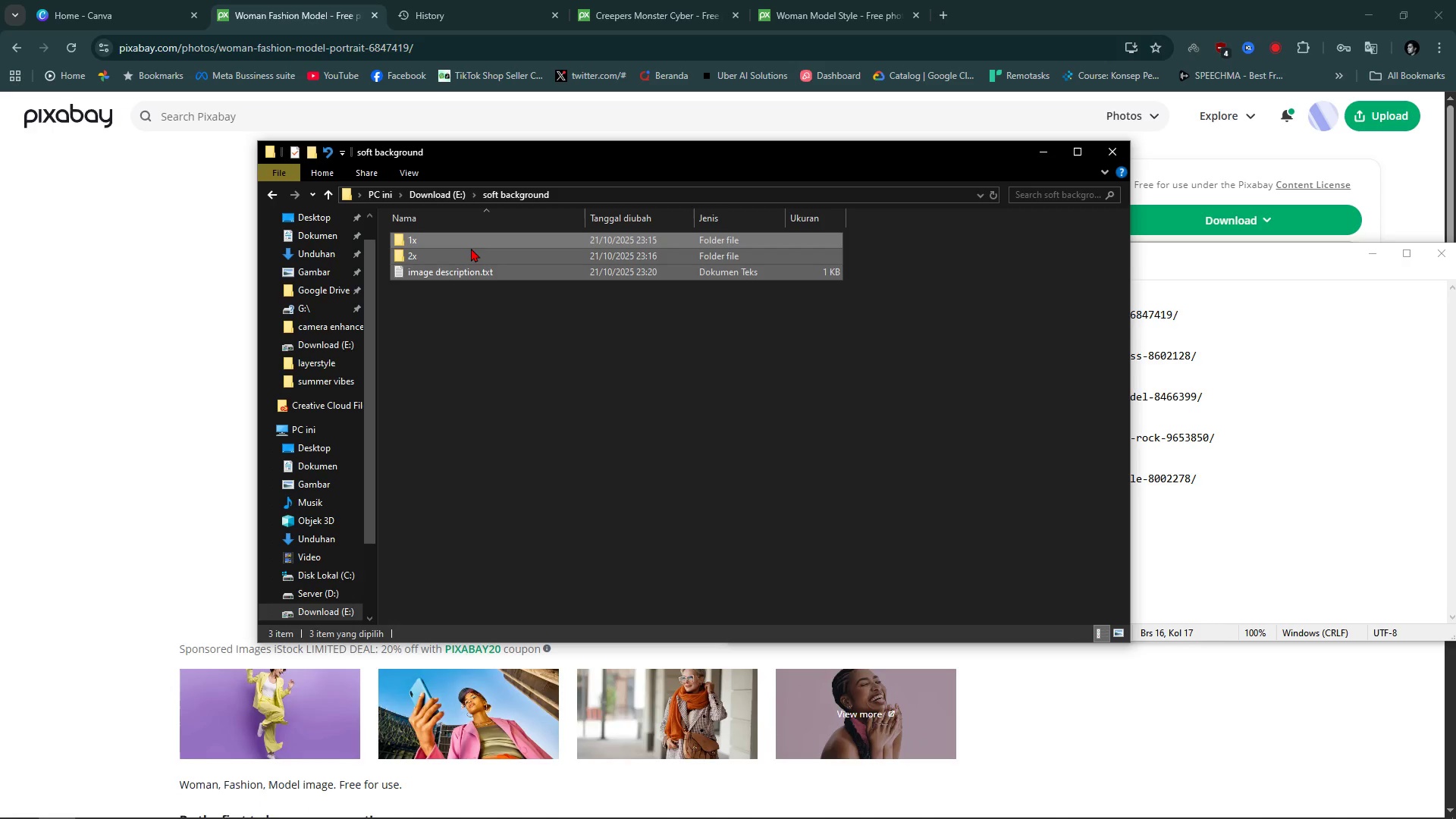 
right_click([471, 248])
 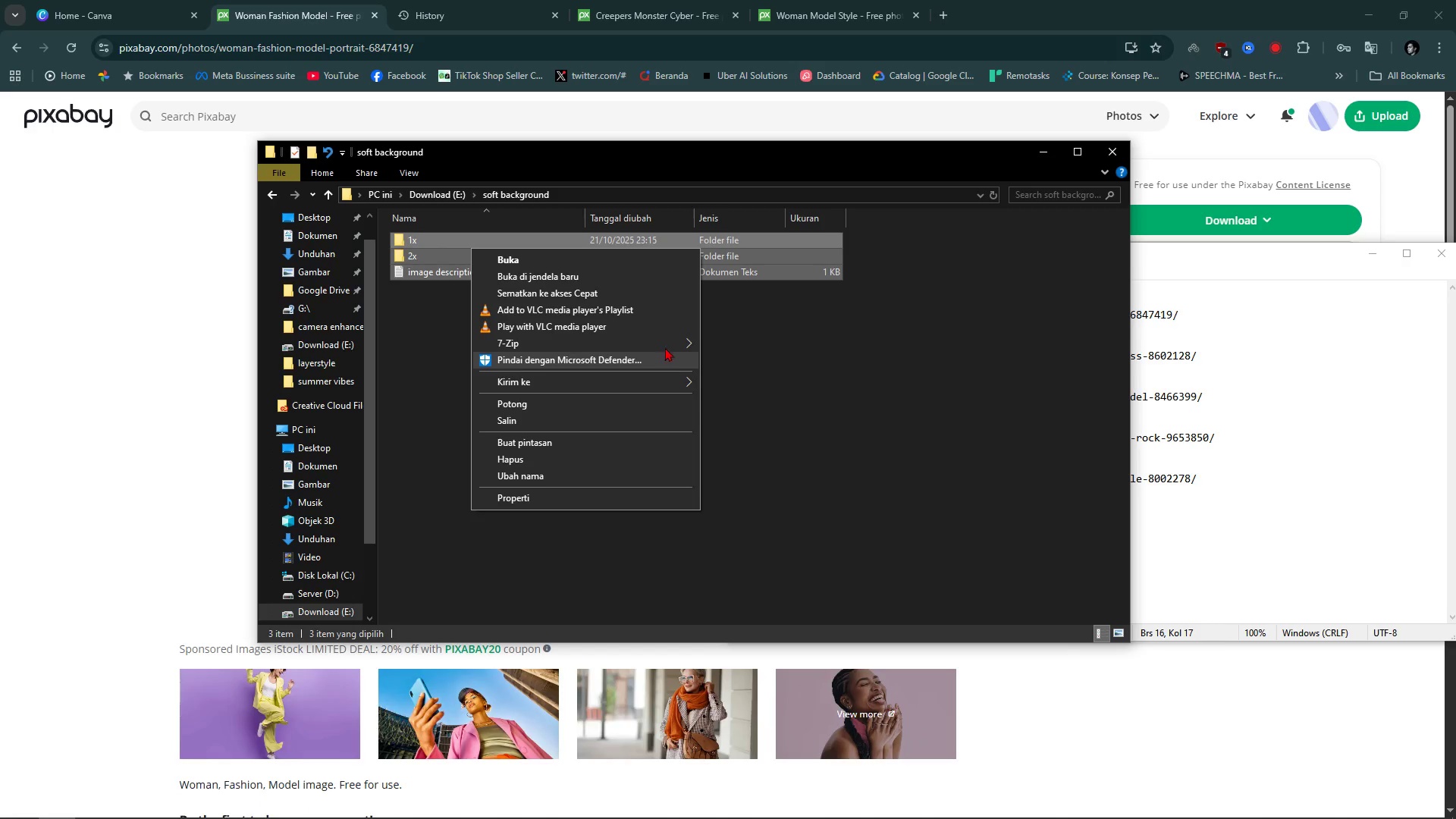 
left_click([670, 341])
 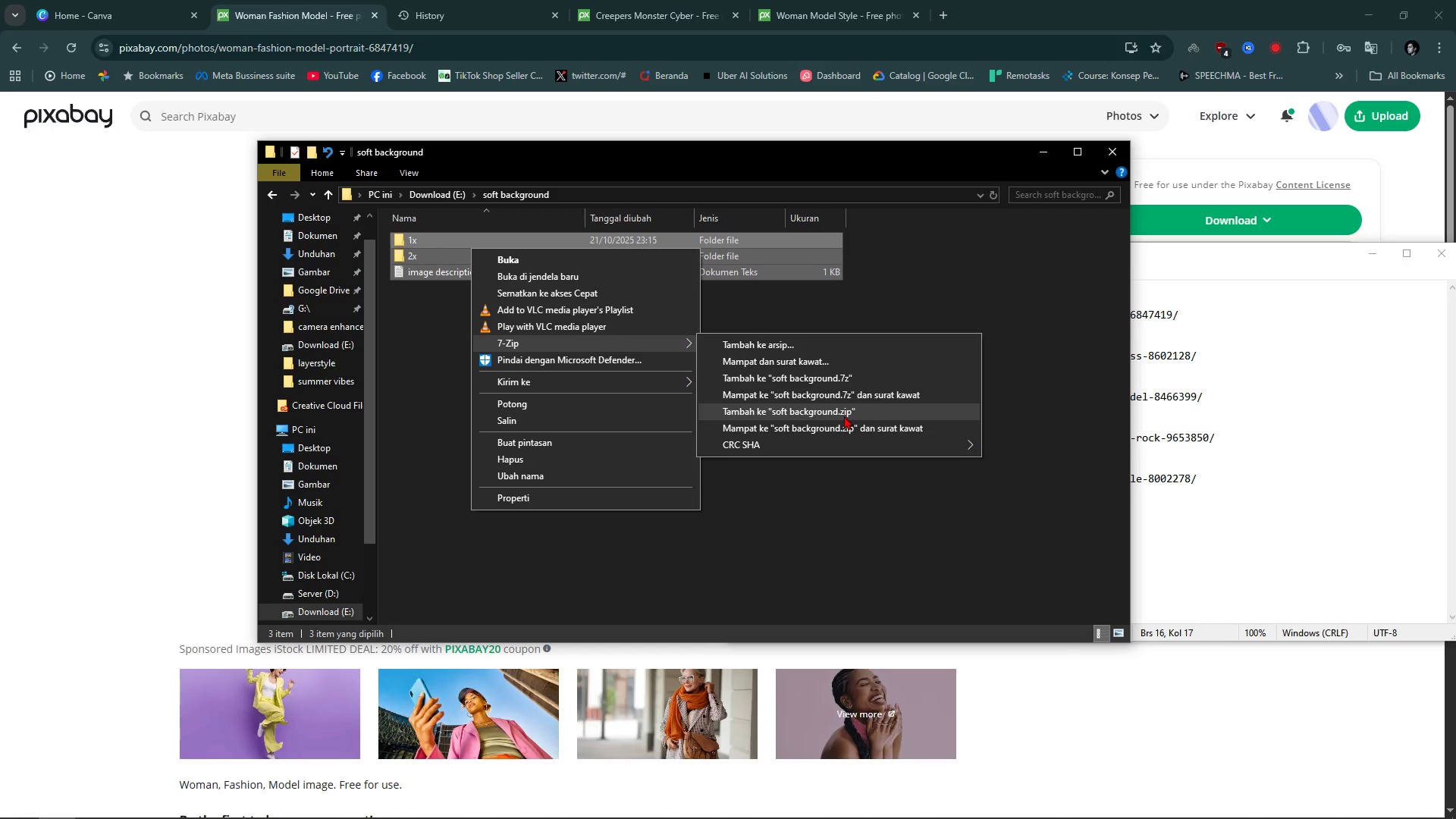 
left_click([844, 416])
 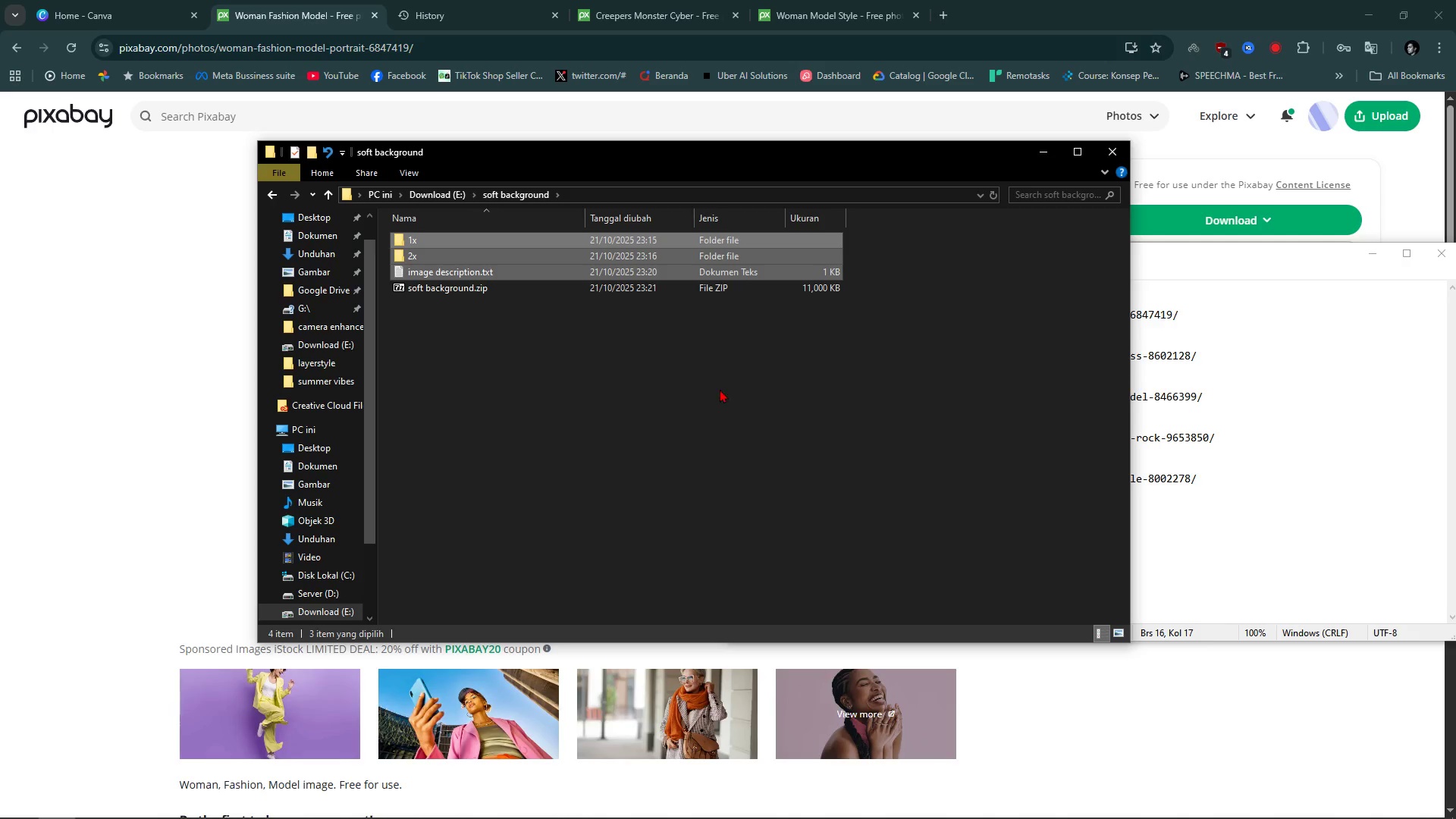 
left_click([548, 366])
 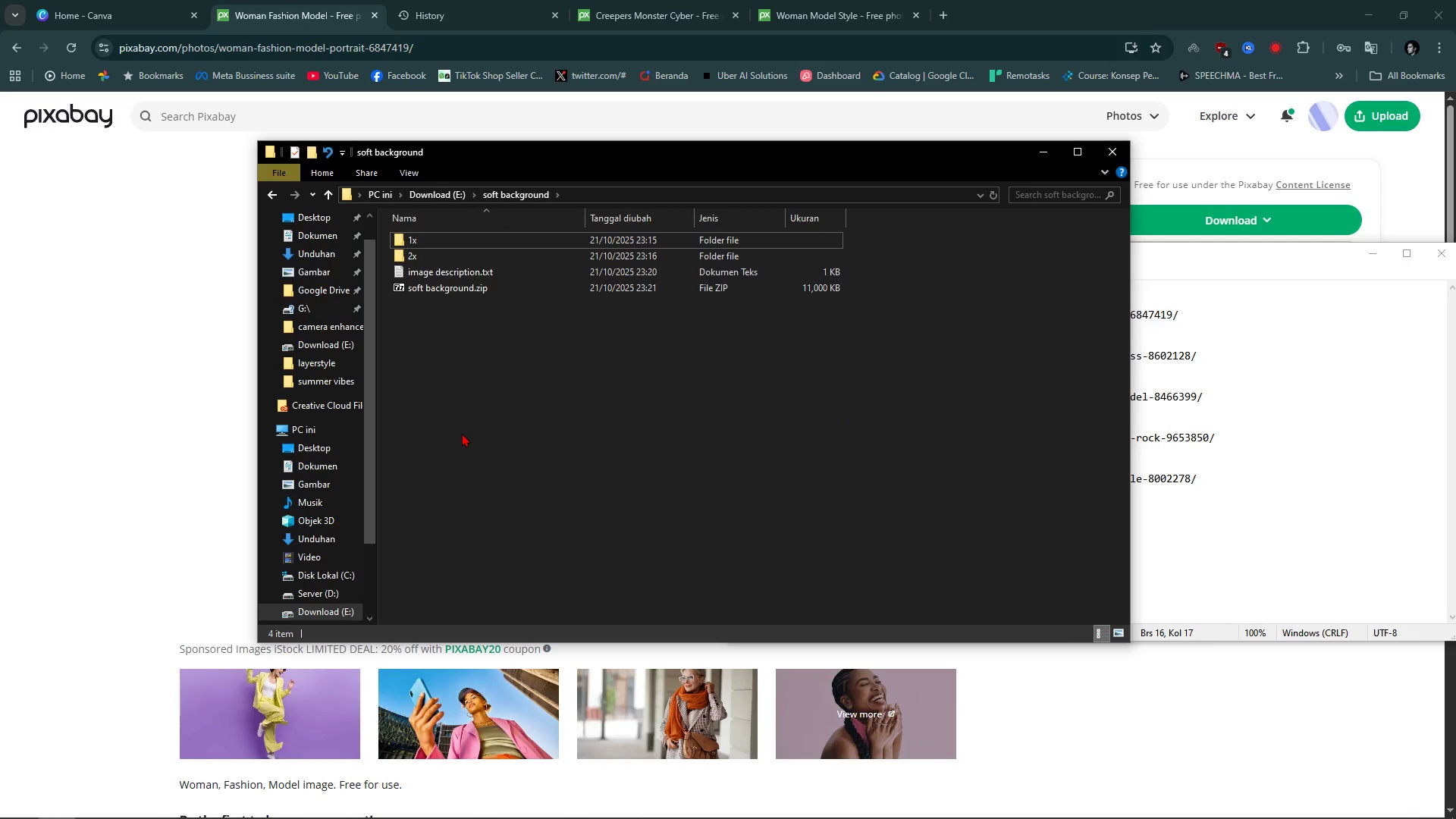 
key(Alt+AltLeft)
 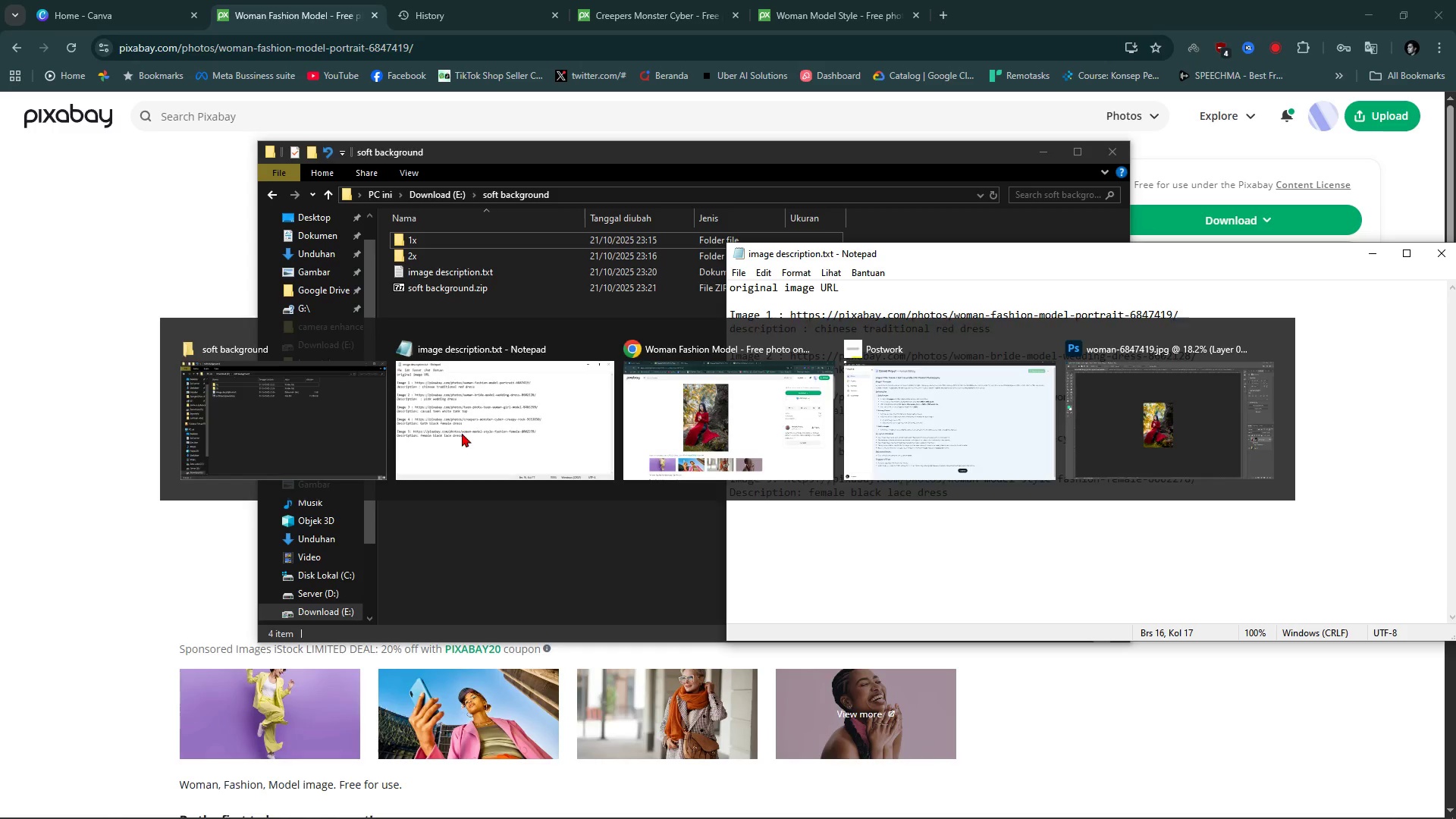 
key(Alt+Tab)
 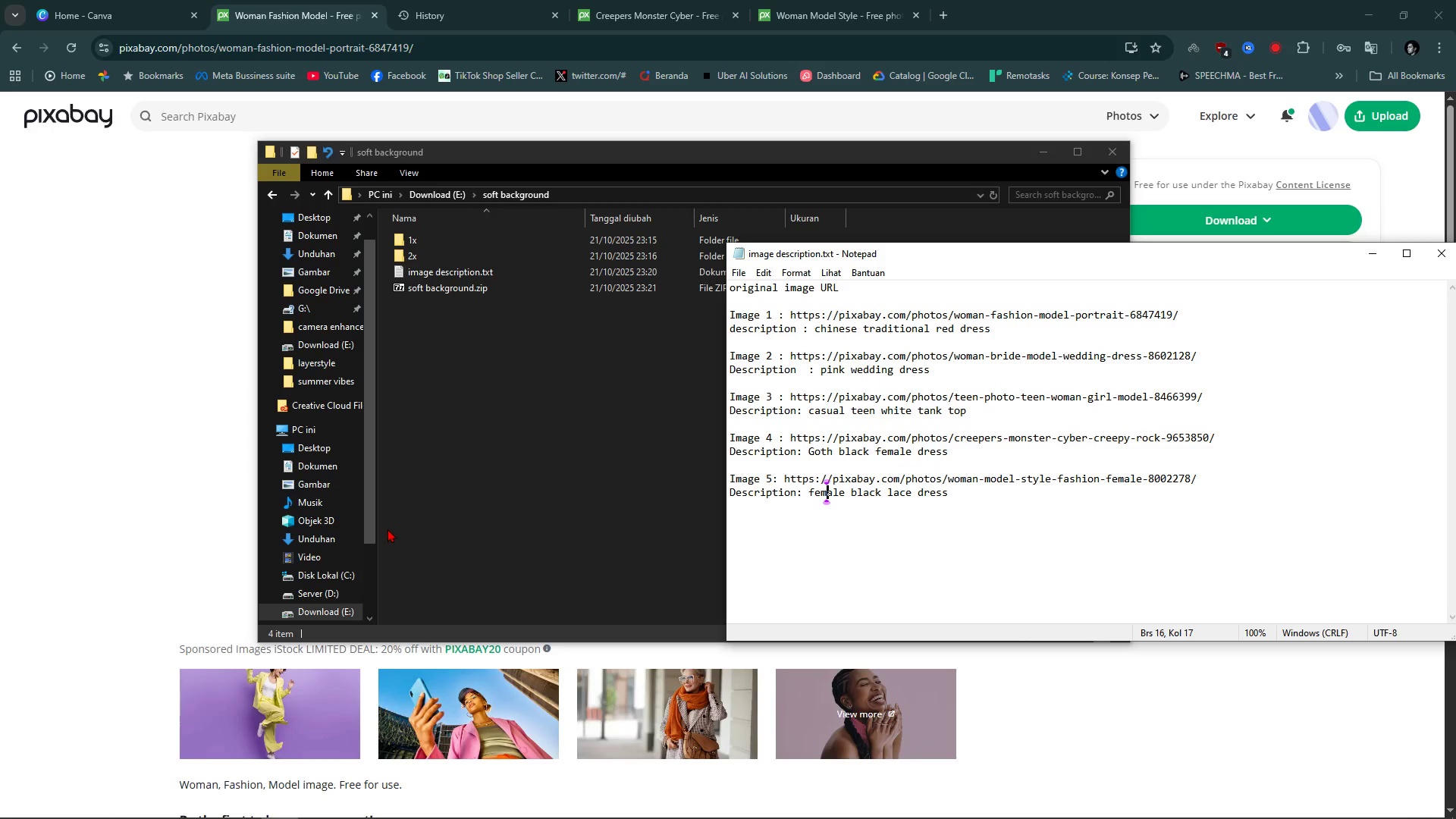 
key(Alt+Tab)
 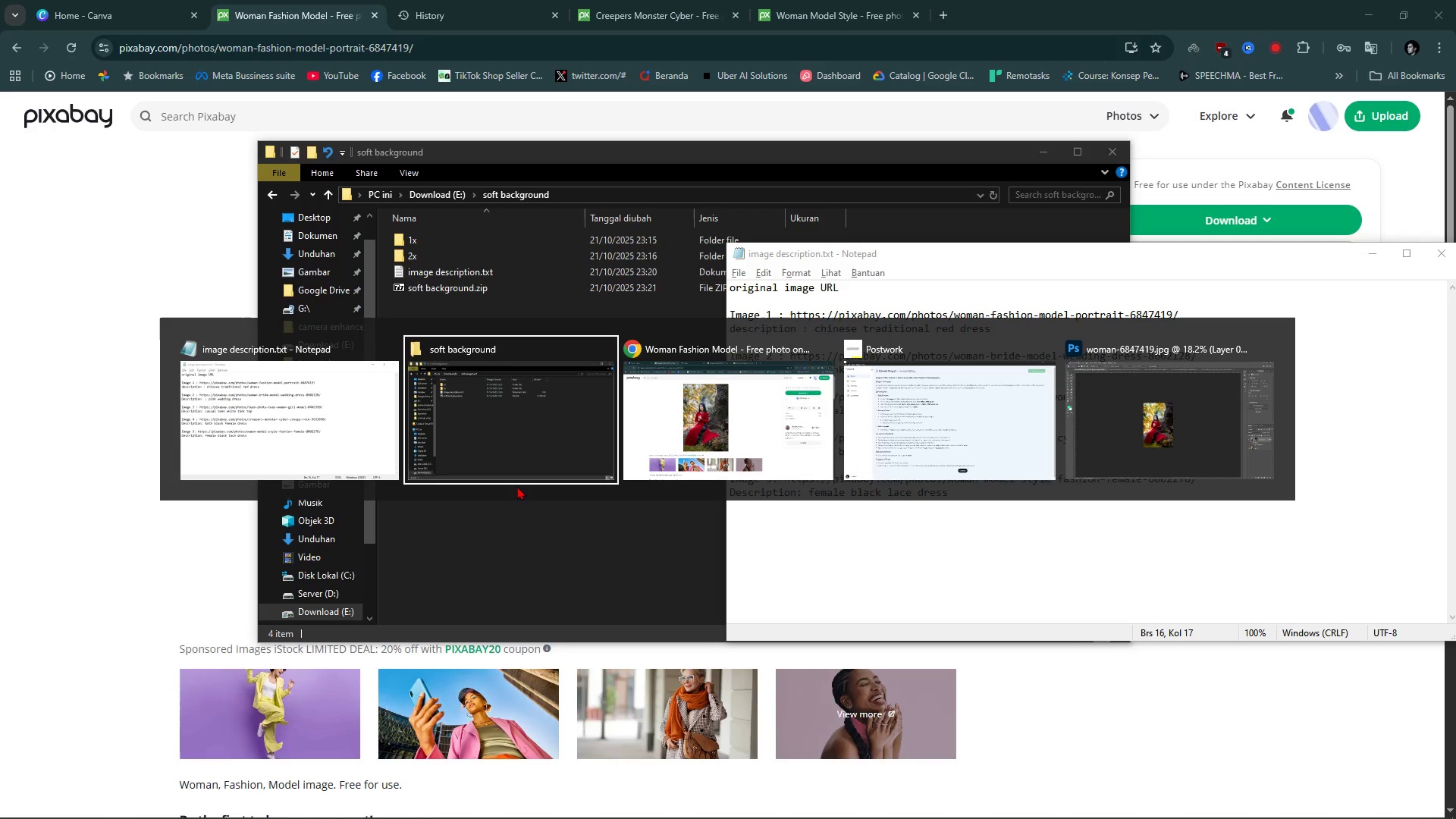 
key(Alt+Tab)
 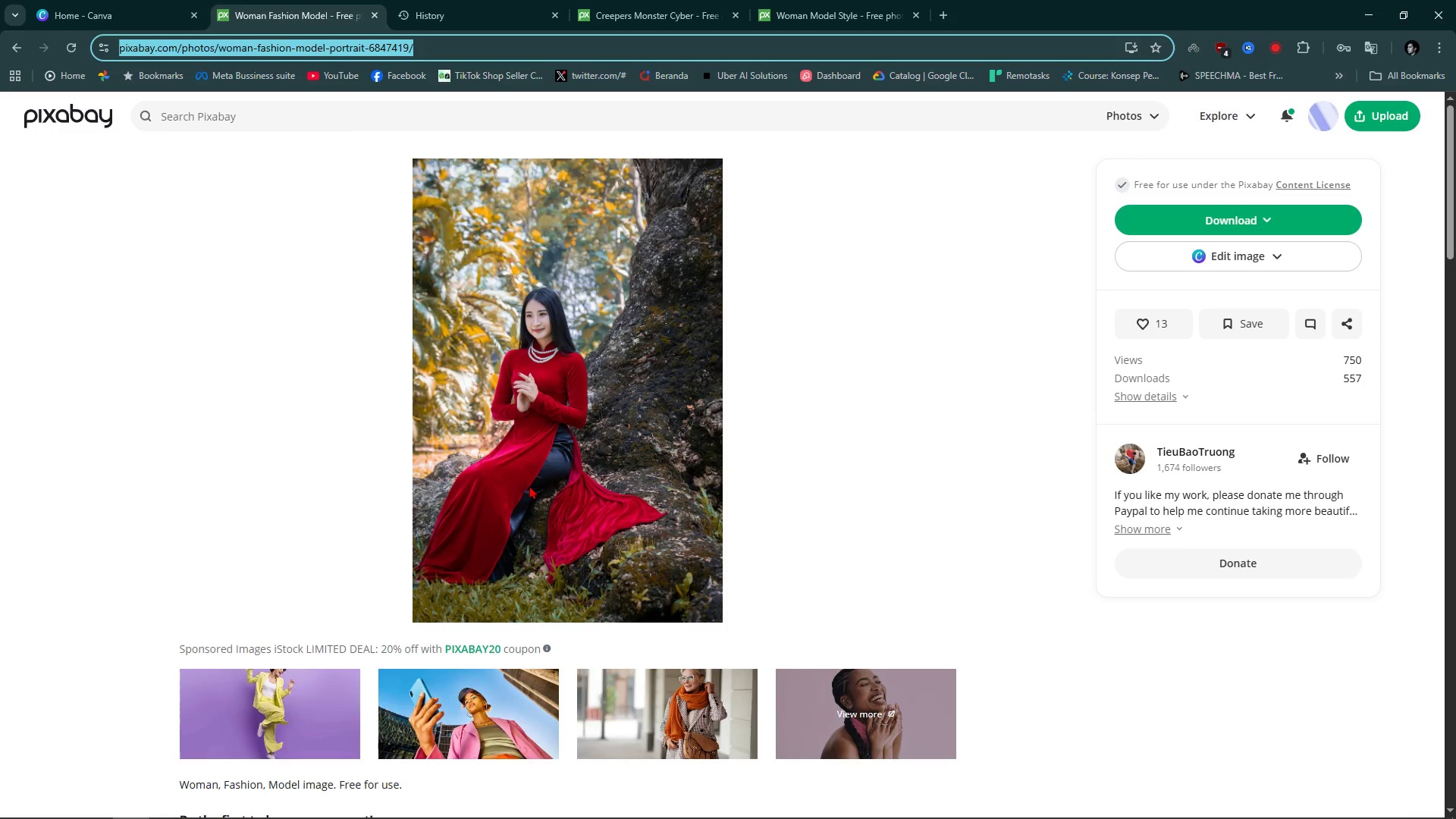 
key(Alt+AltLeft)
 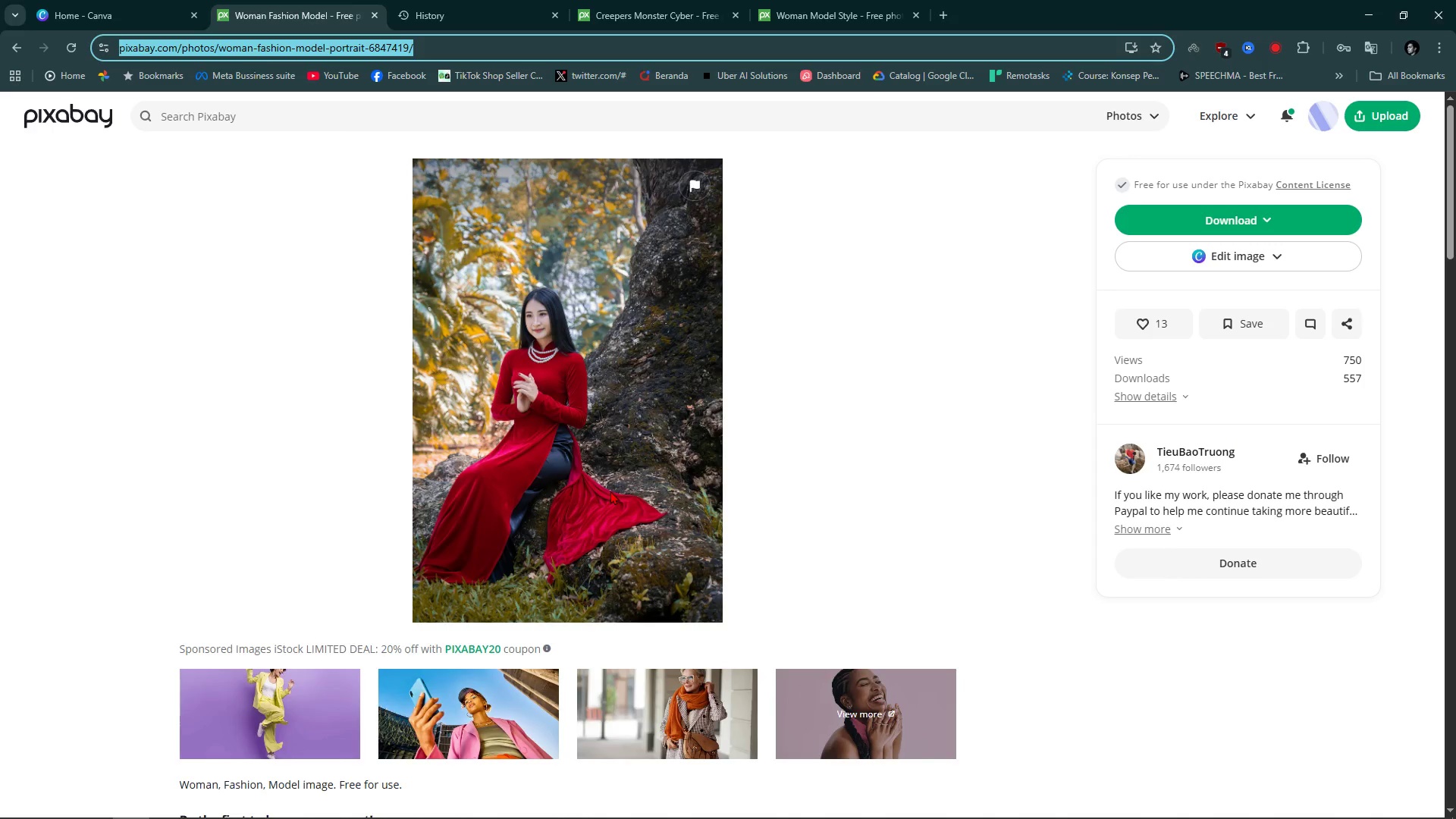 
key(Alt+Tab)
 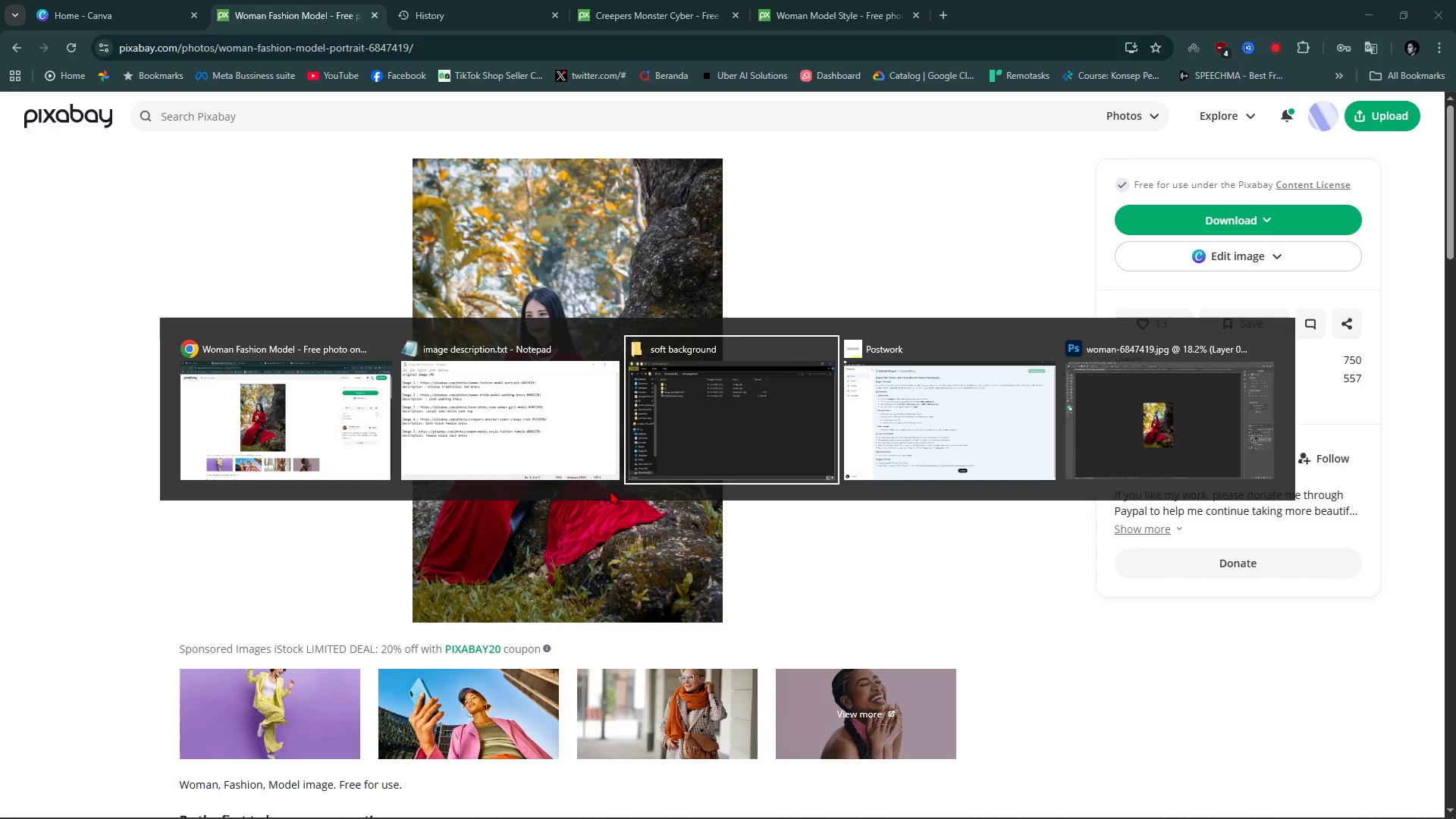 
key(Alt+Tab)
 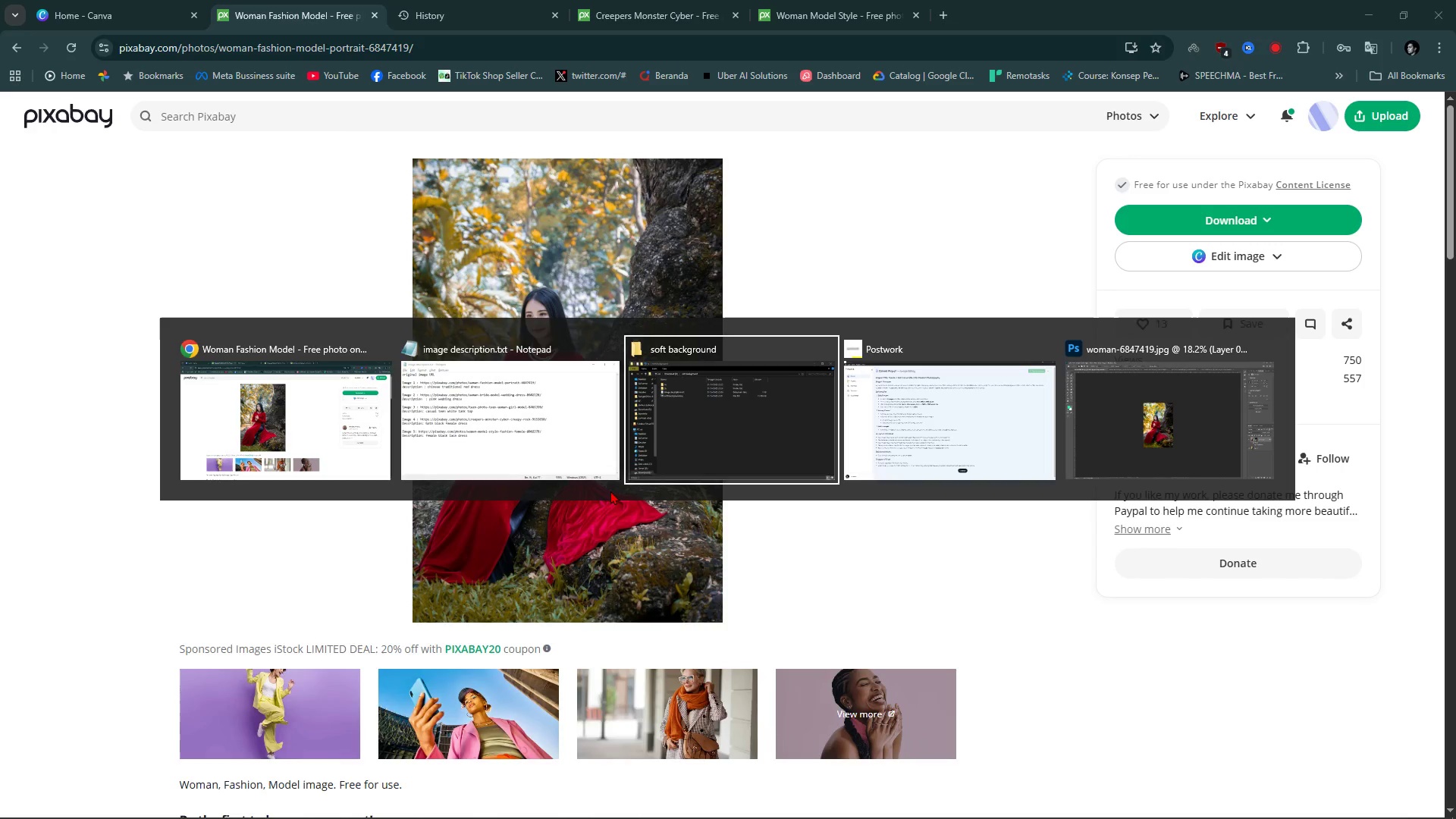 
key(Alt+Tab)